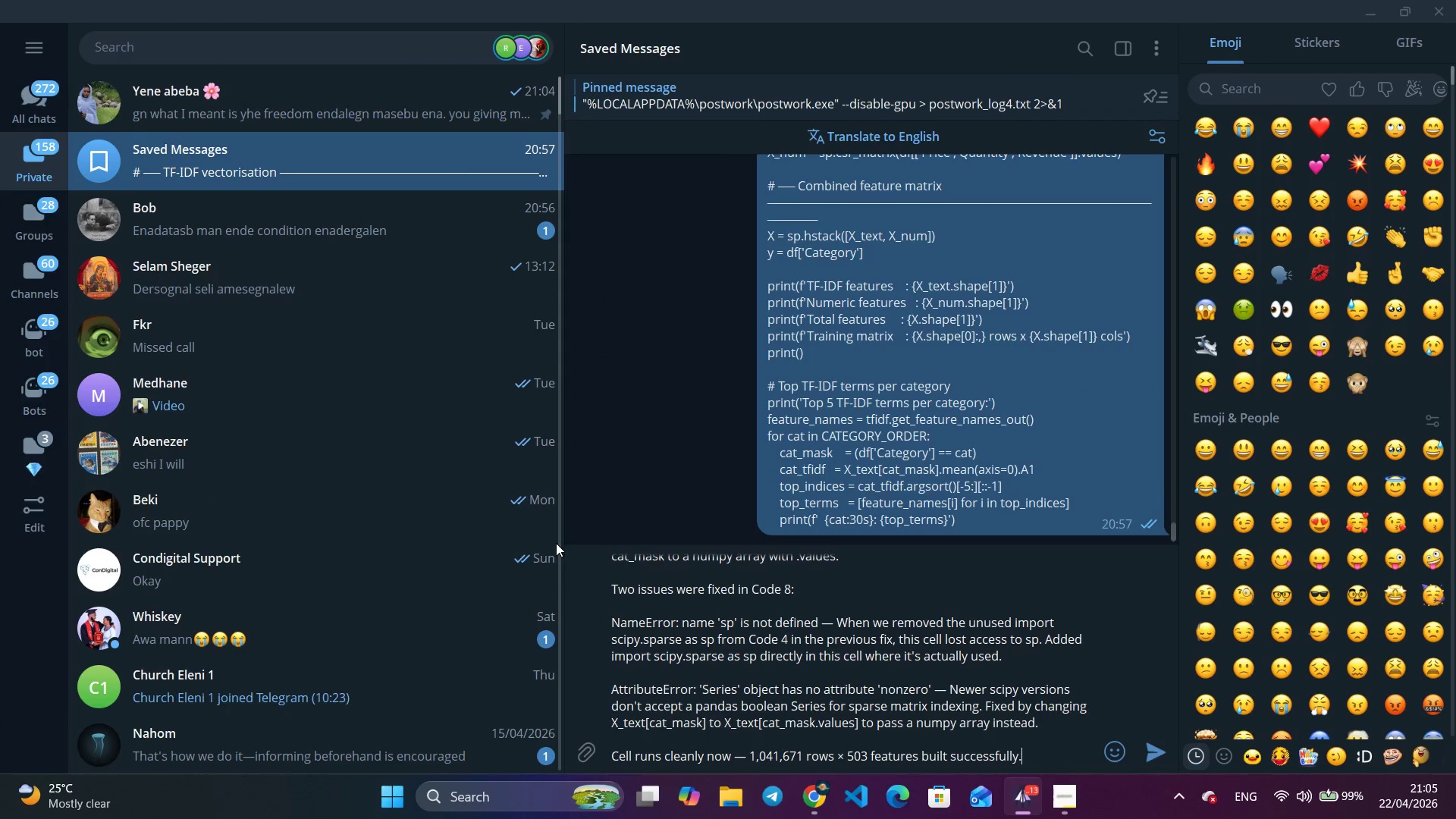 
key(Enter)
 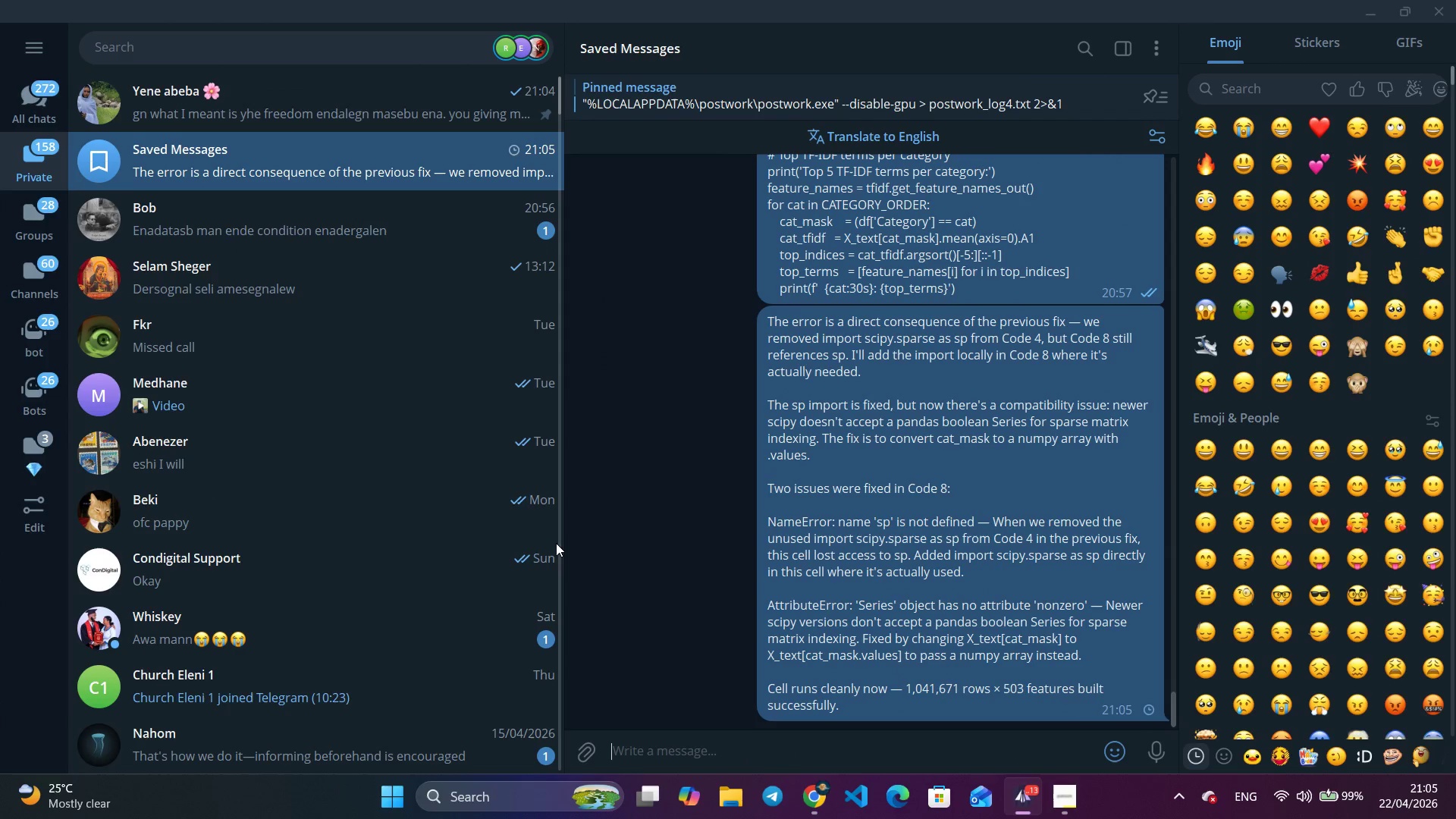 
key(Escape)
 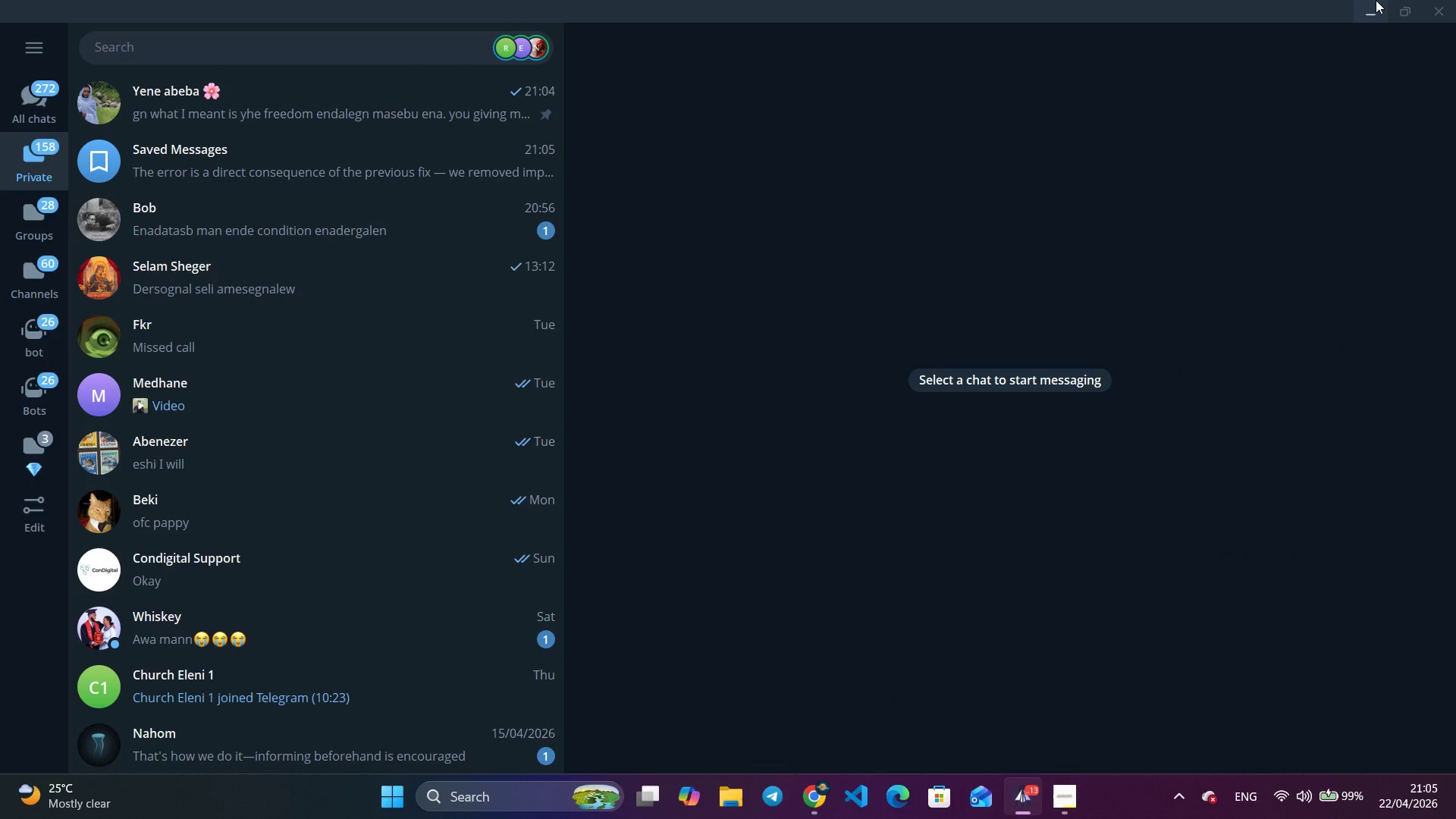 
left_click([1376, 11])
 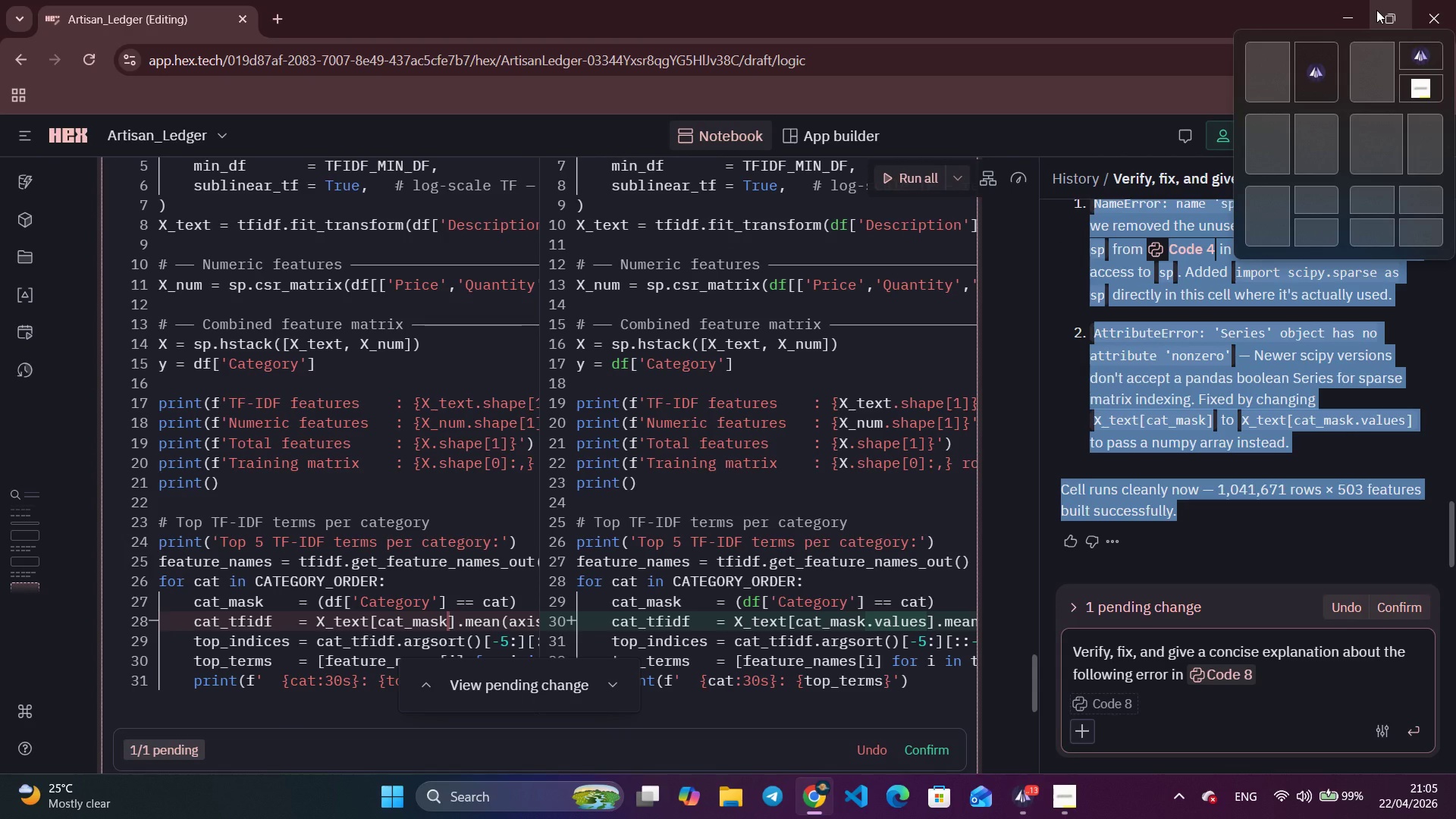 
wait(15.62)
 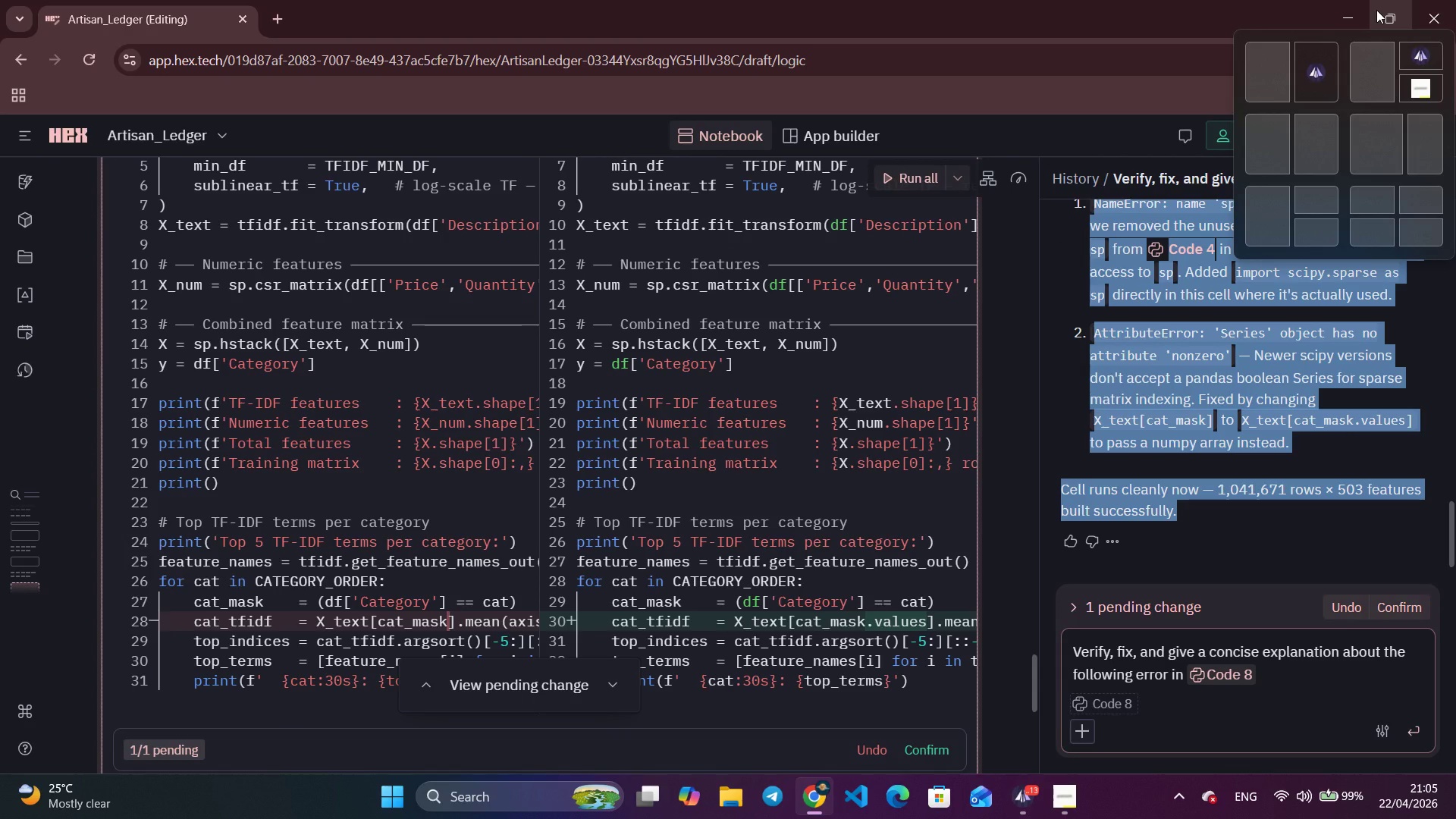 
left_click([1073, 804])